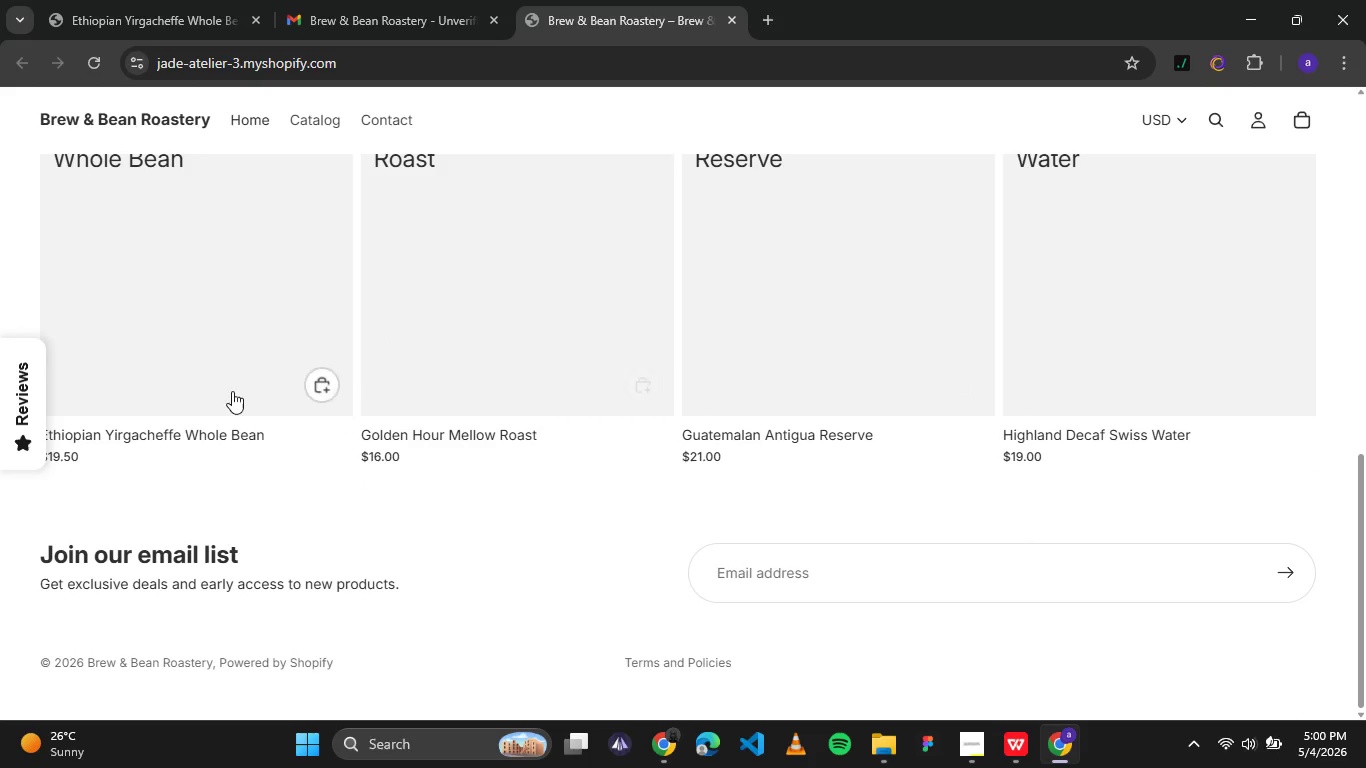 
left_click([232, 391])
 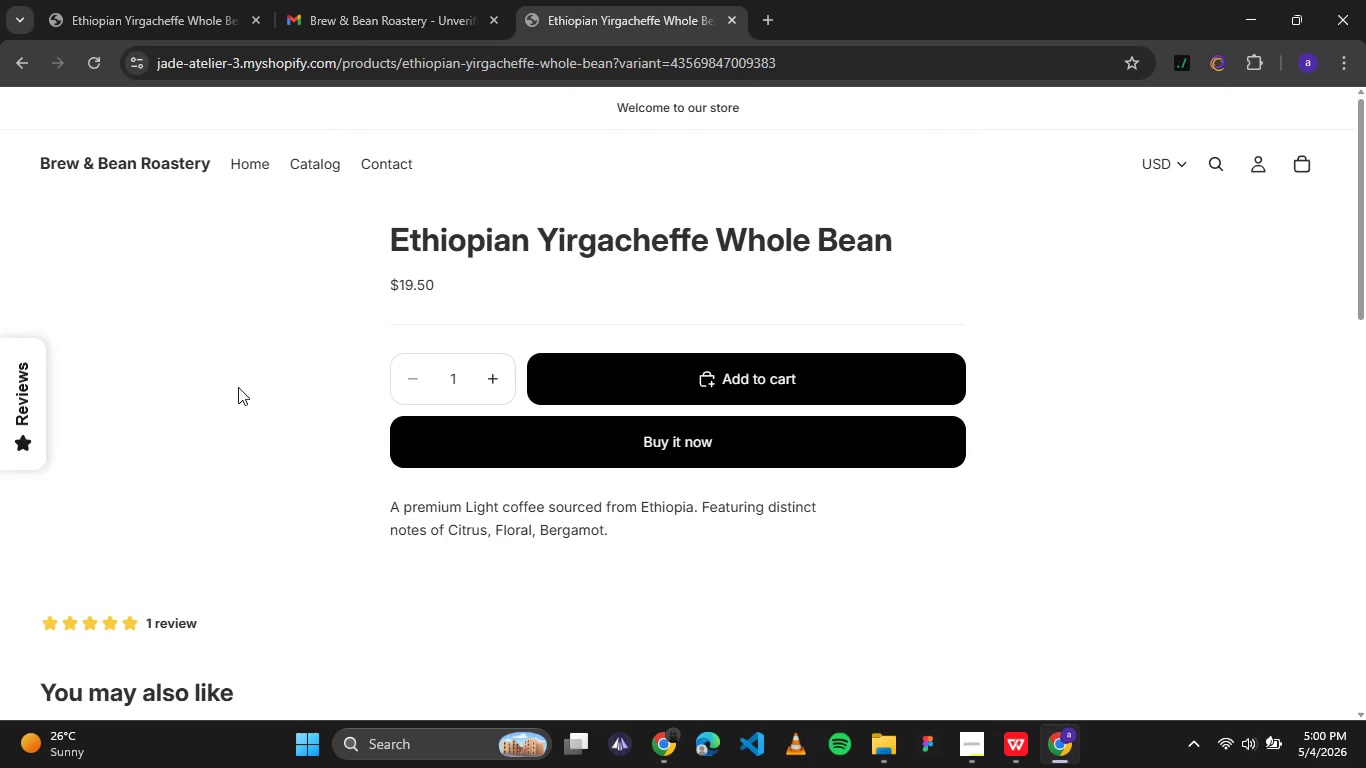 
scroll: coordinate [305, 390], scroll_direction: down, amount: 3.0
 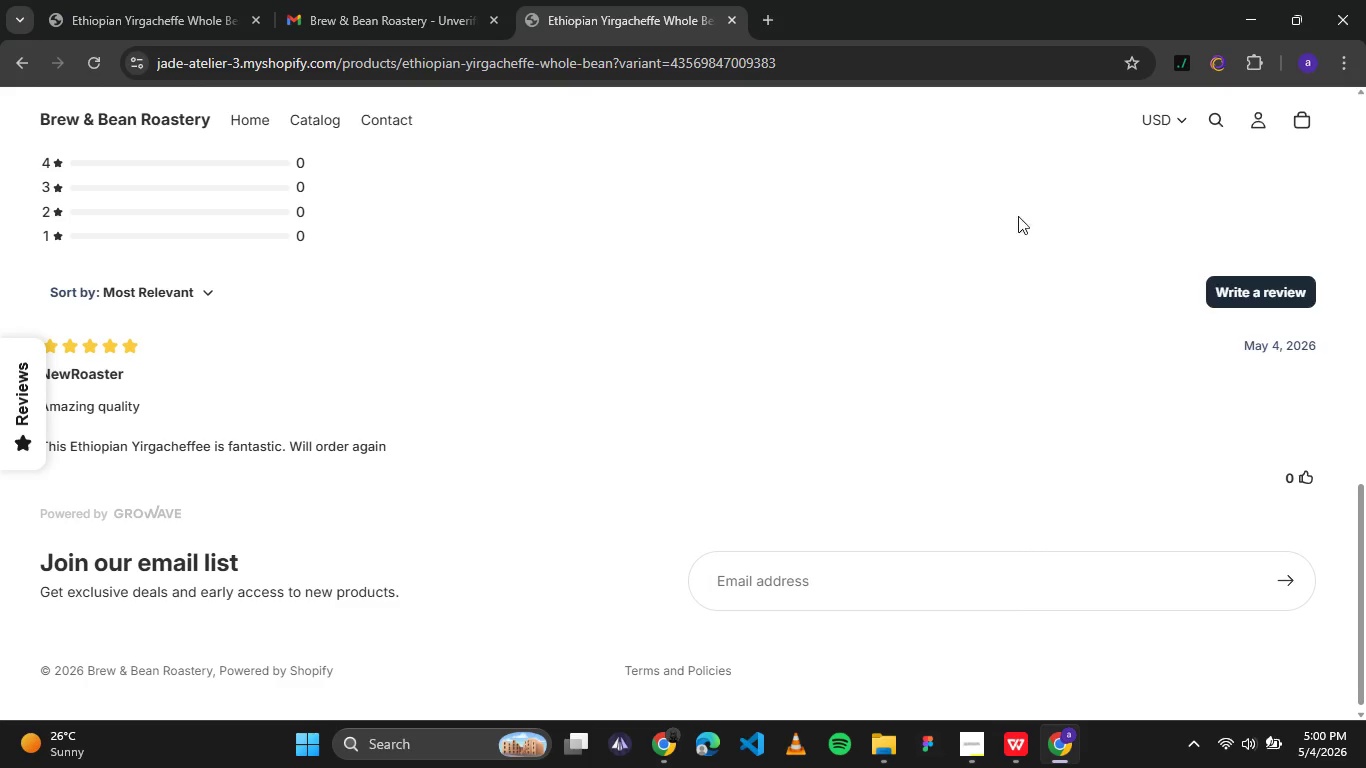 
left_click([1301, 293])
 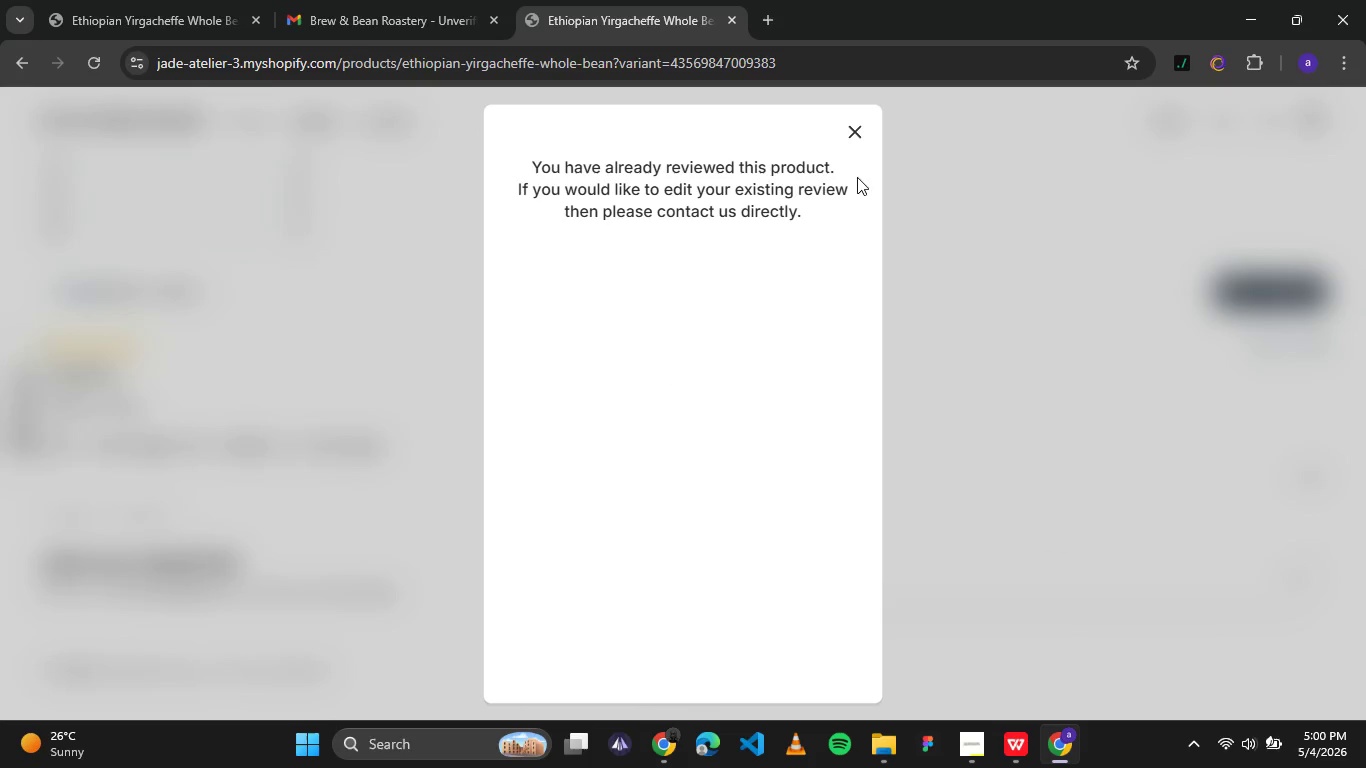 
left_click([862, 135])
 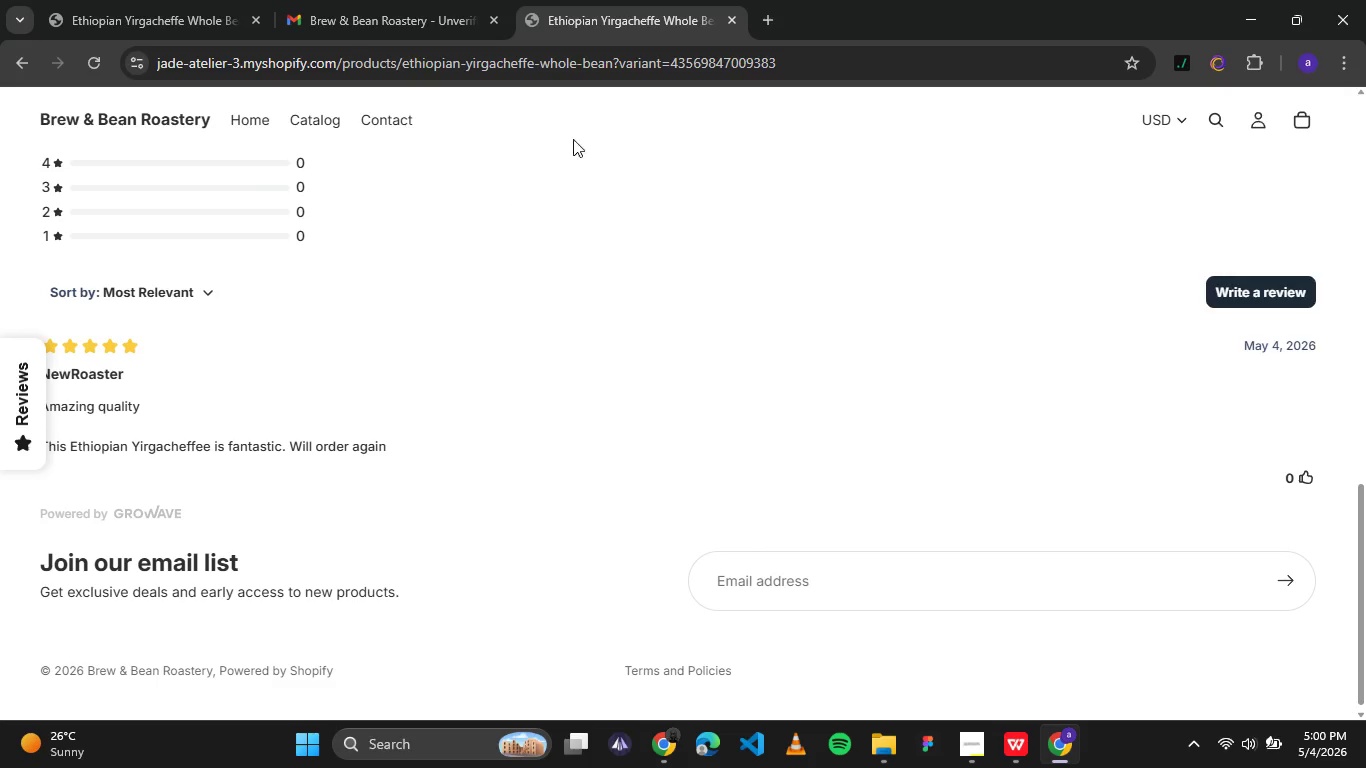 
scroll: coordinate [579, 166], scroll_direction: up, amount: 8.0
 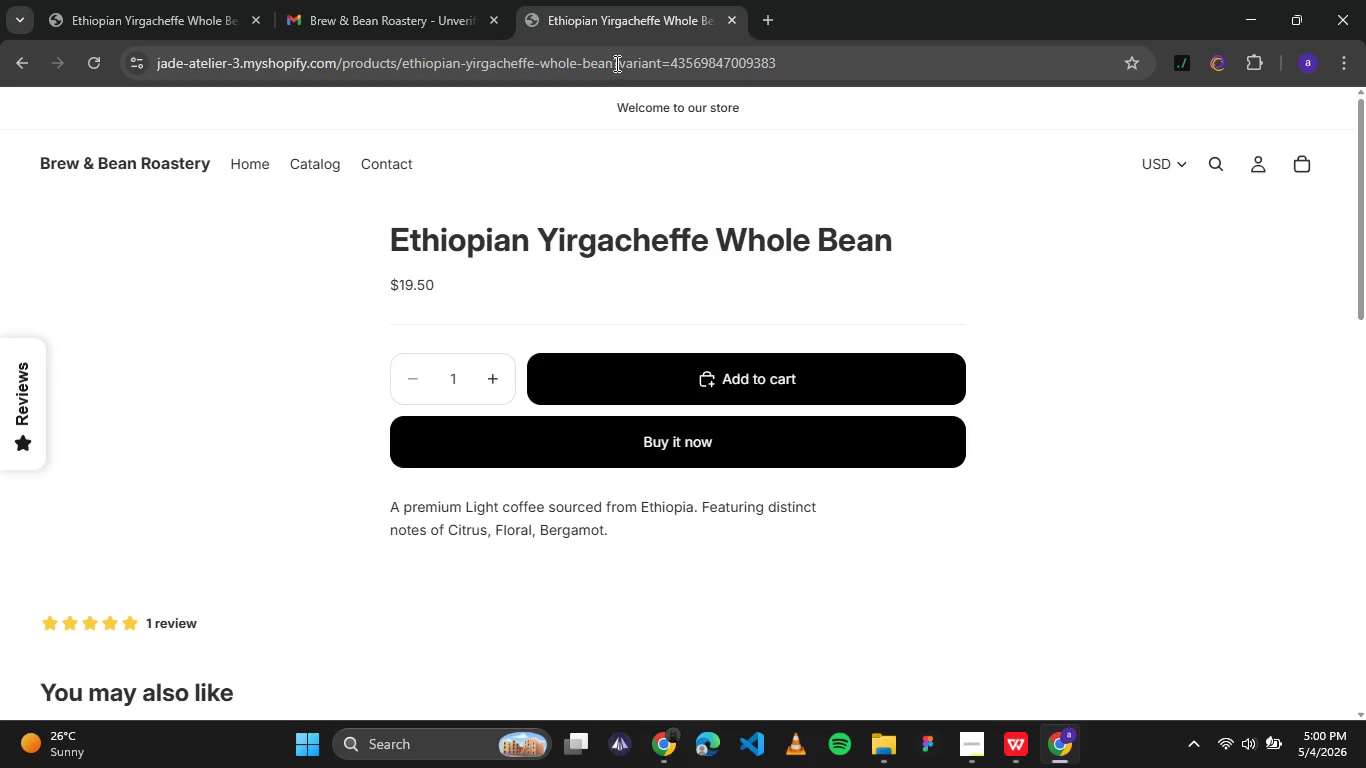 
left_click_drag(start_coordinate=[612, 63], to_coordinate=[27, 46])
 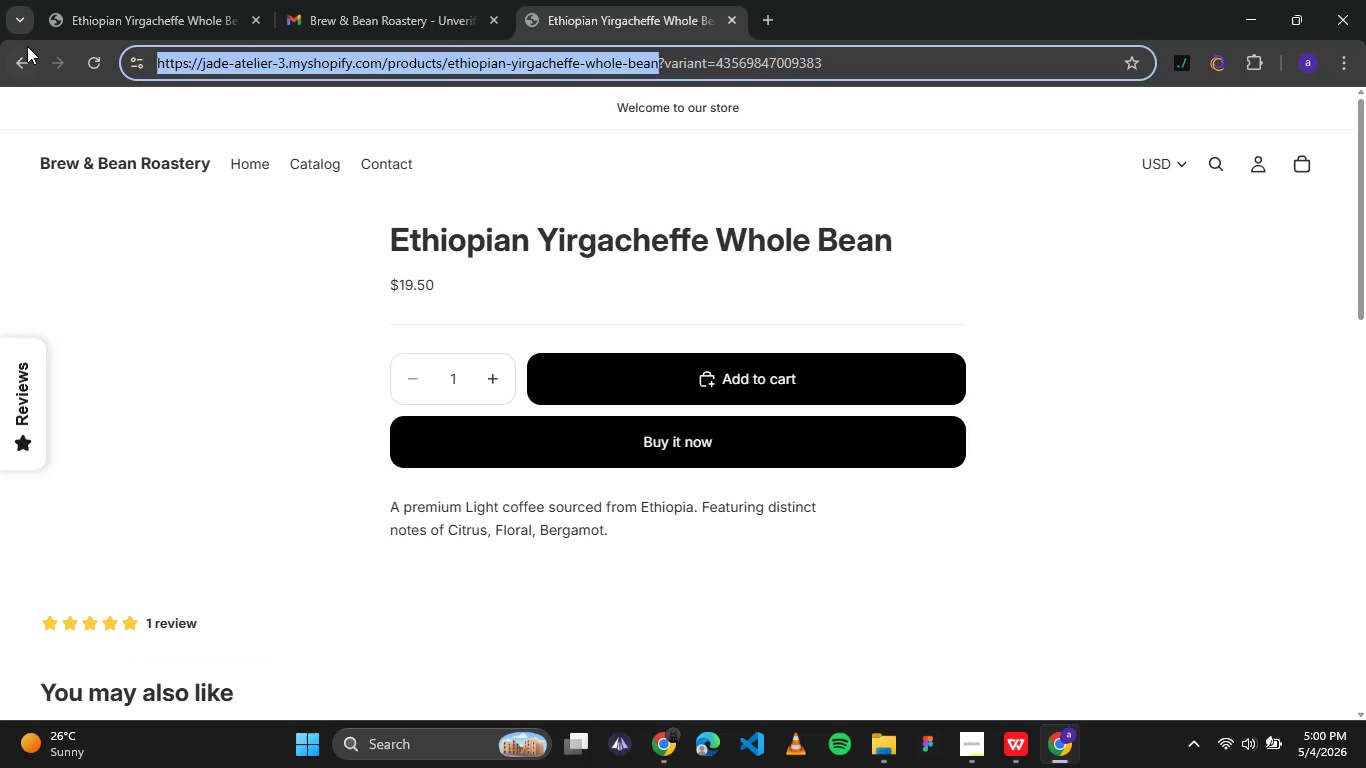 
key(Control+C)
 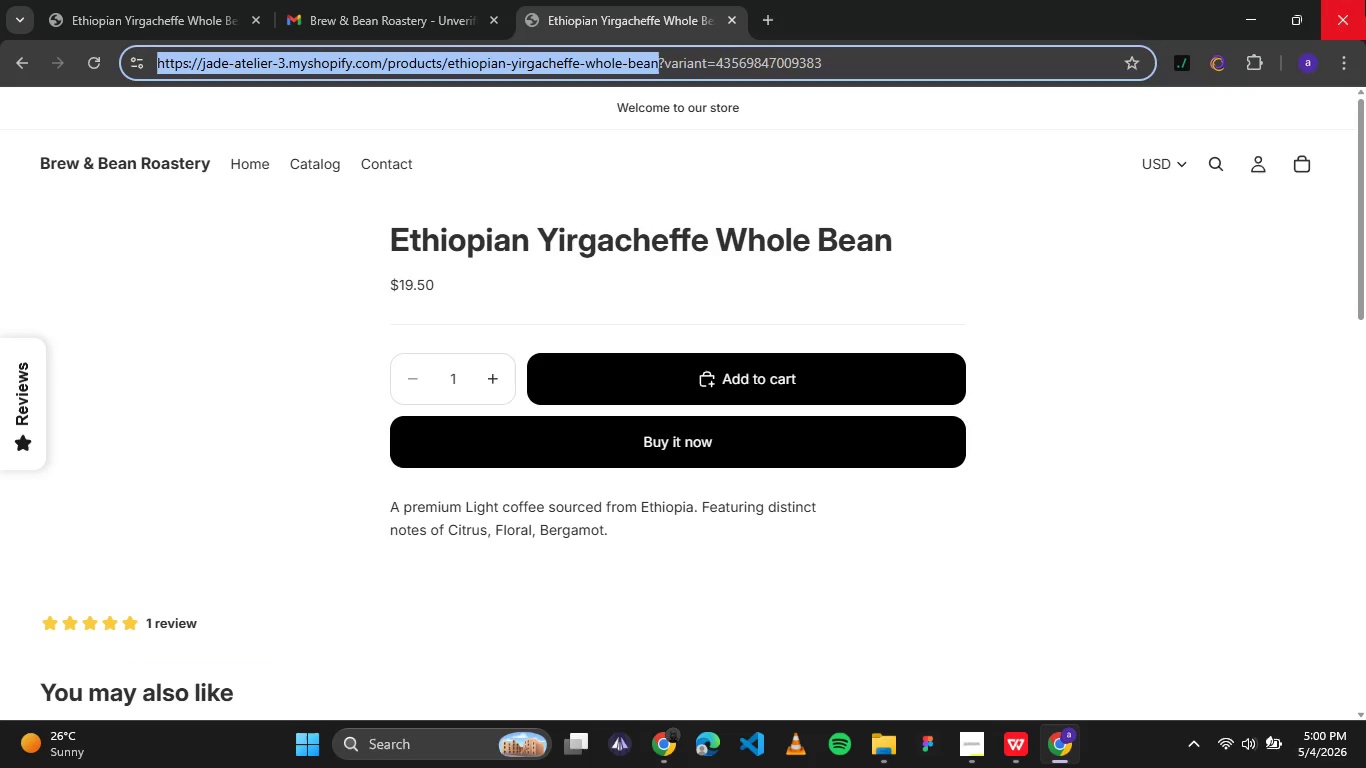 
left_click([1365, 0])
 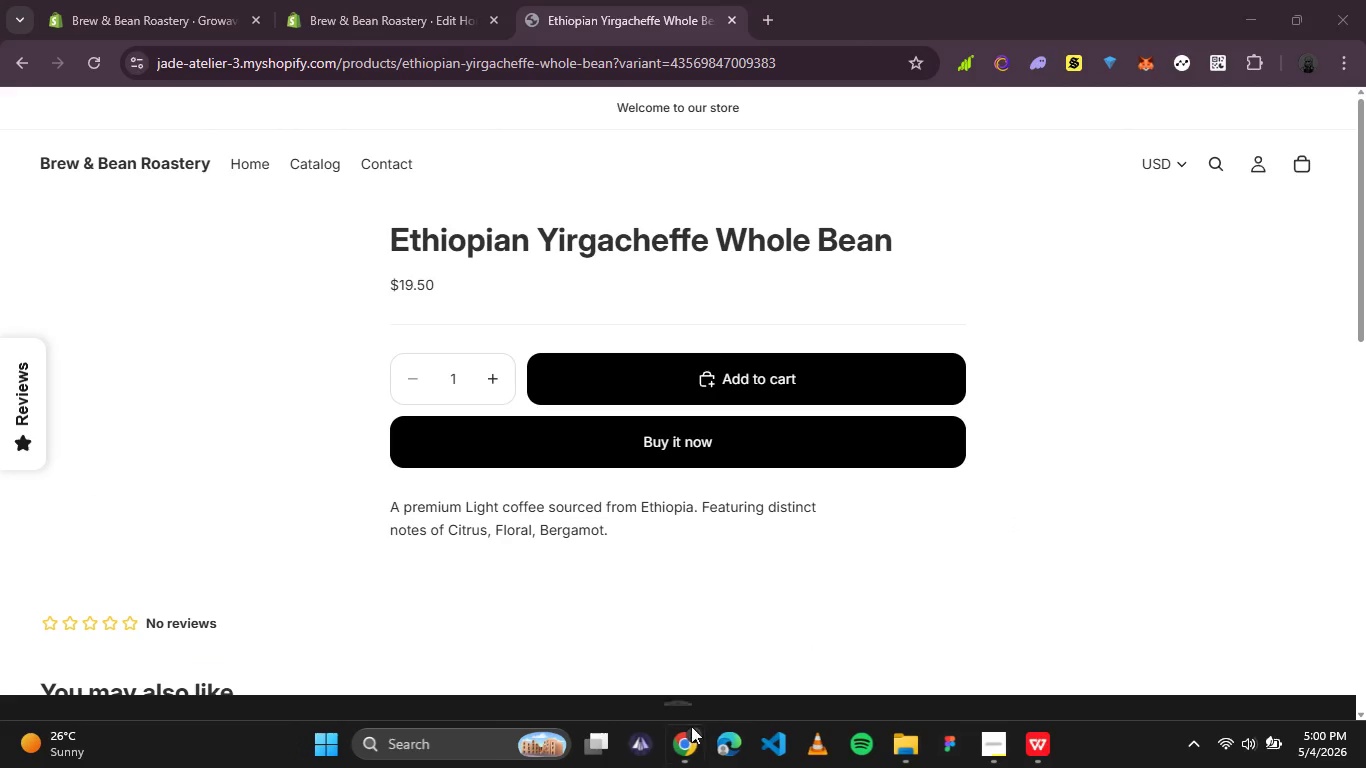 
right_click([684, 751])
 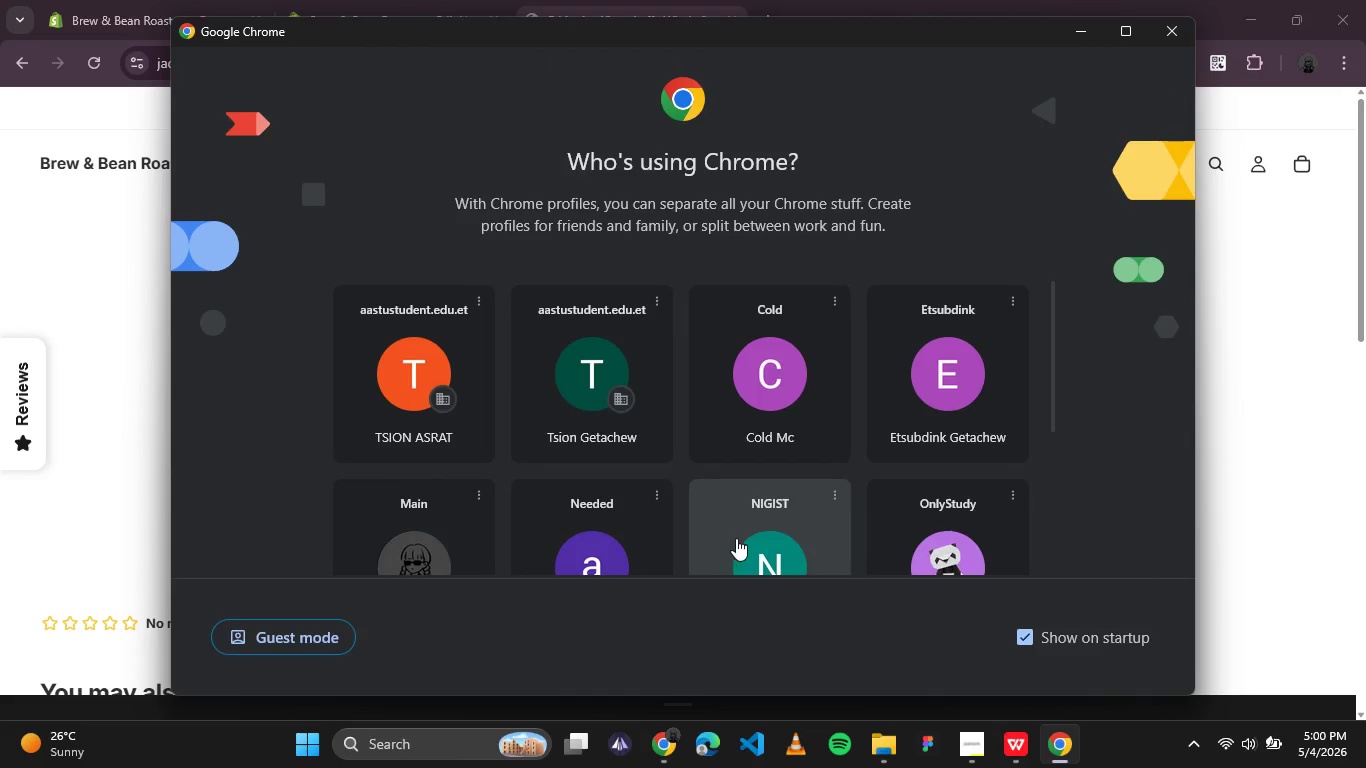 
wait(5.25)
 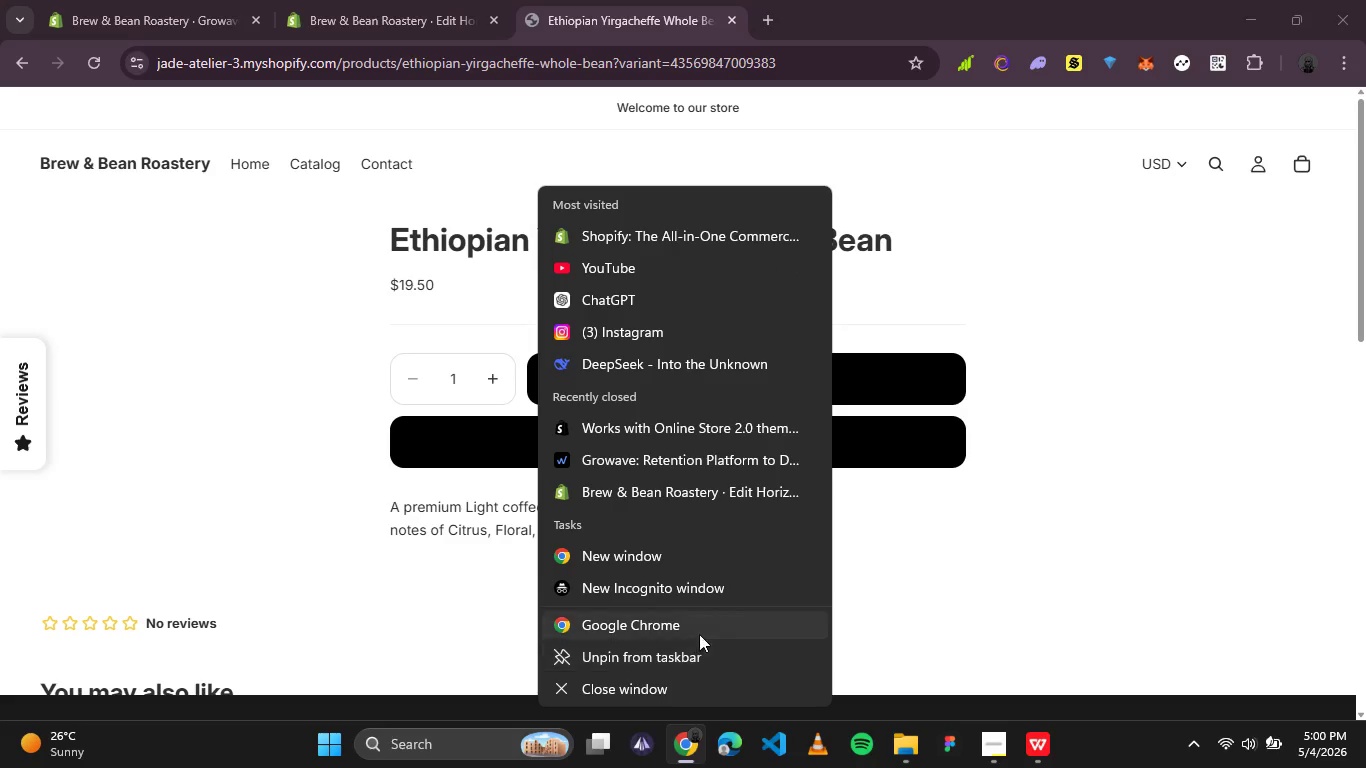 
left_click([799, 550])
 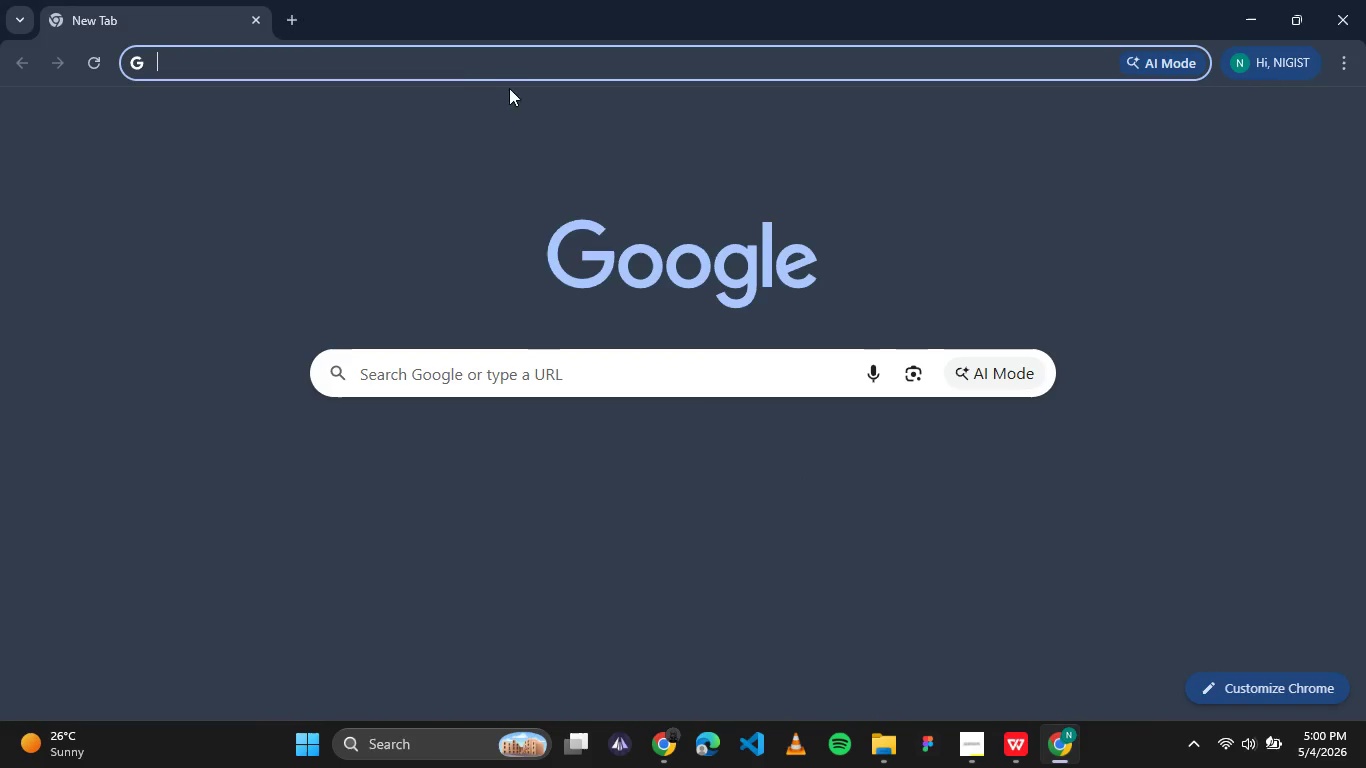 
key(Control+V)
 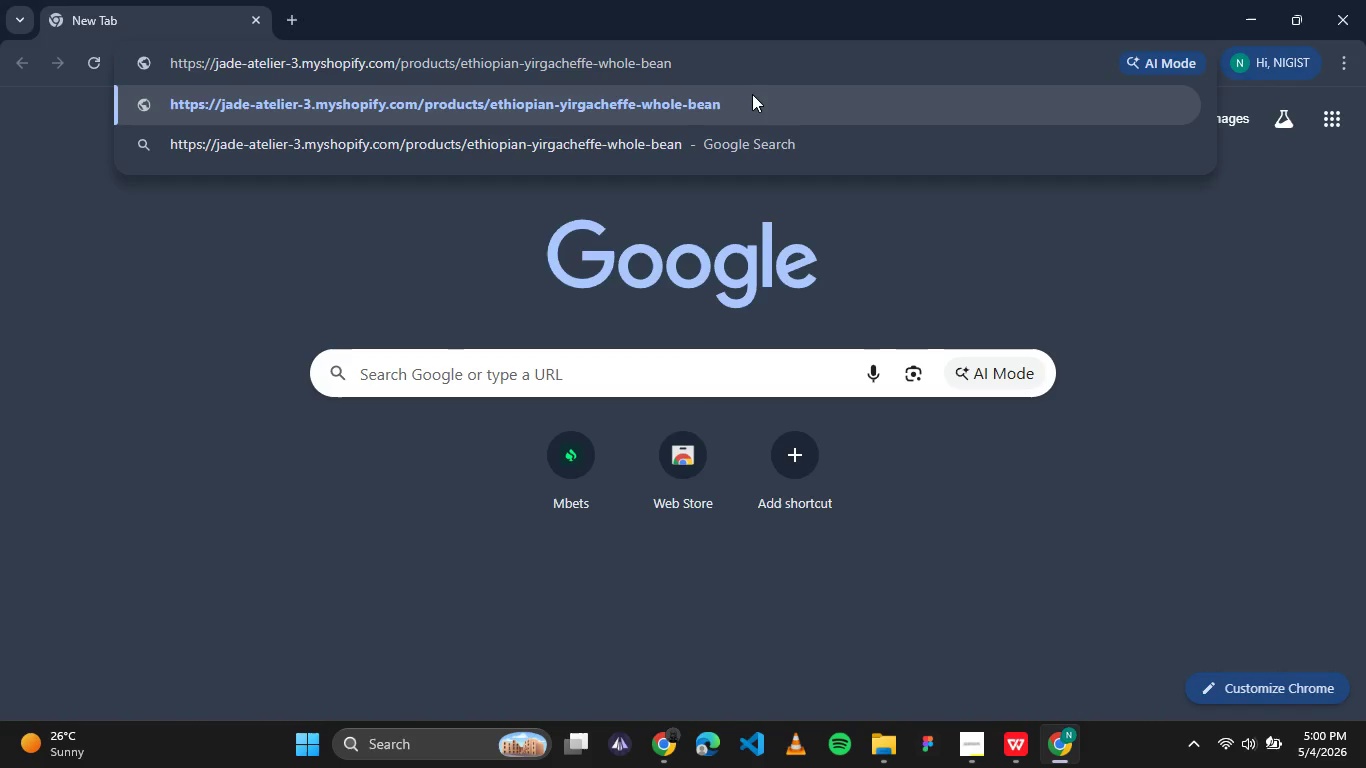 
key(Backslash)
 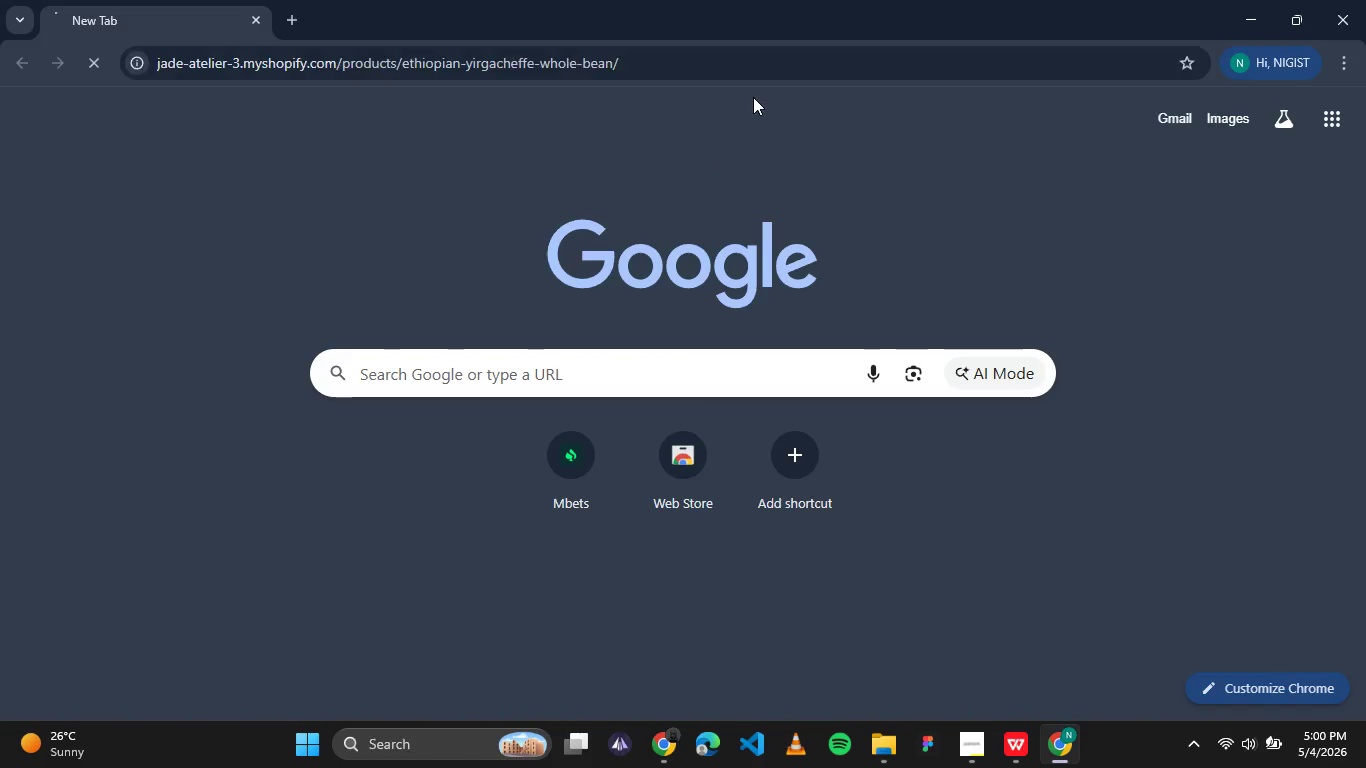 
wait(6.81)
 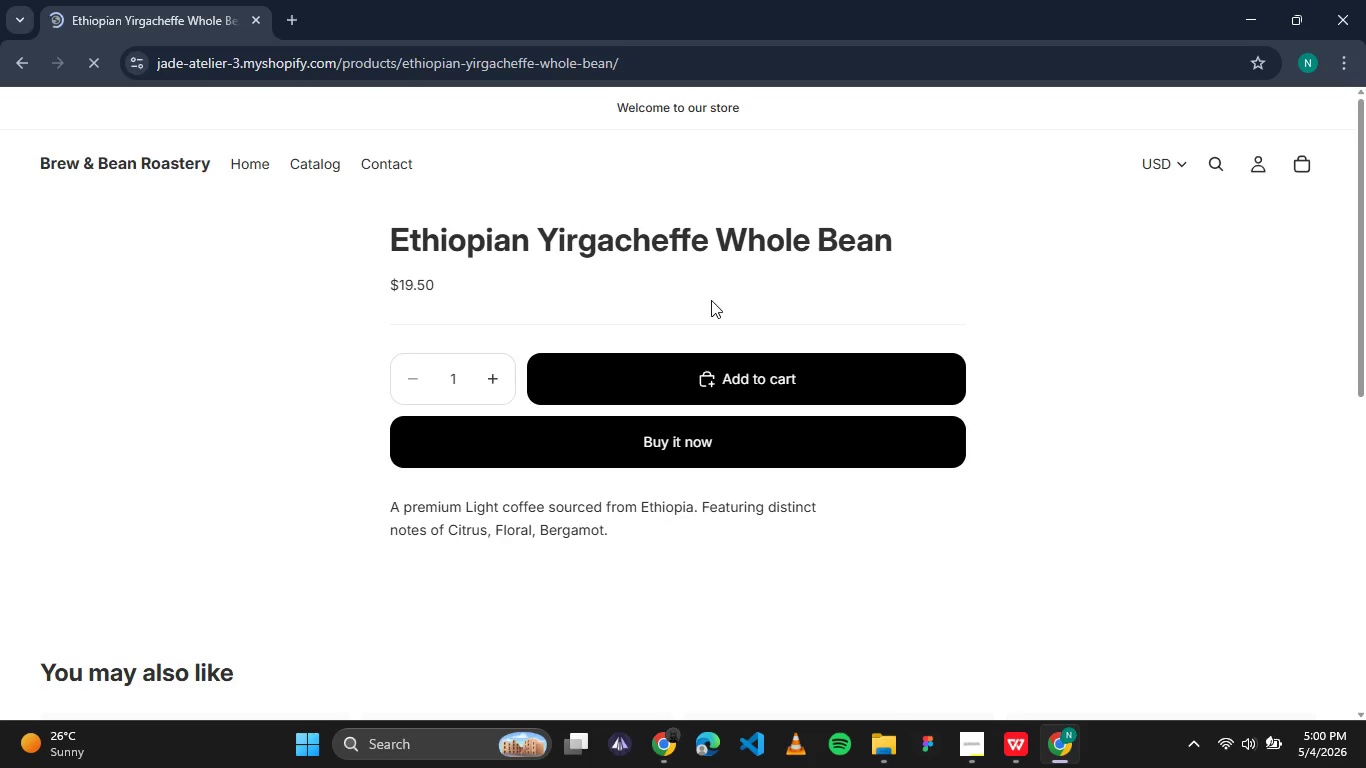 
scroll: coordinate [776, 285], scroll_direction: down, amount: 3.0
 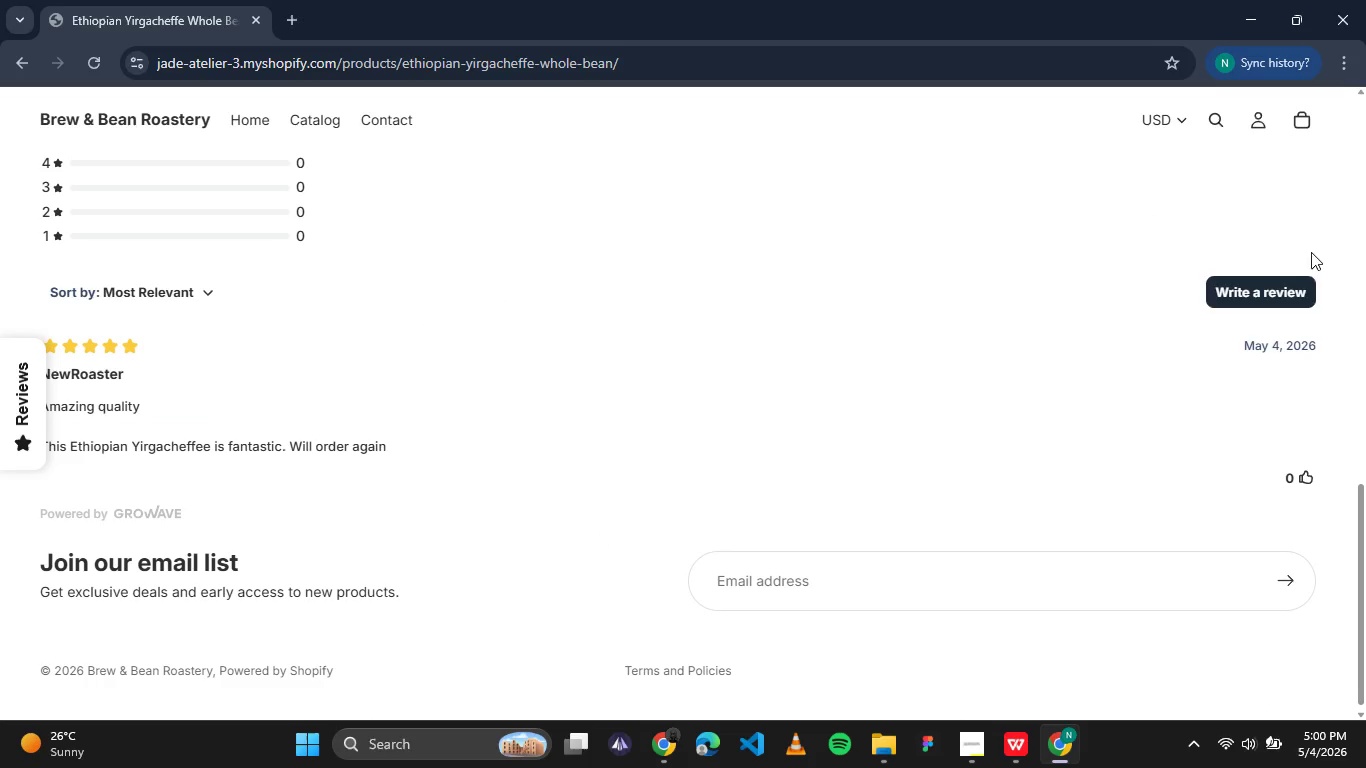 
left_click([1273, 289])
 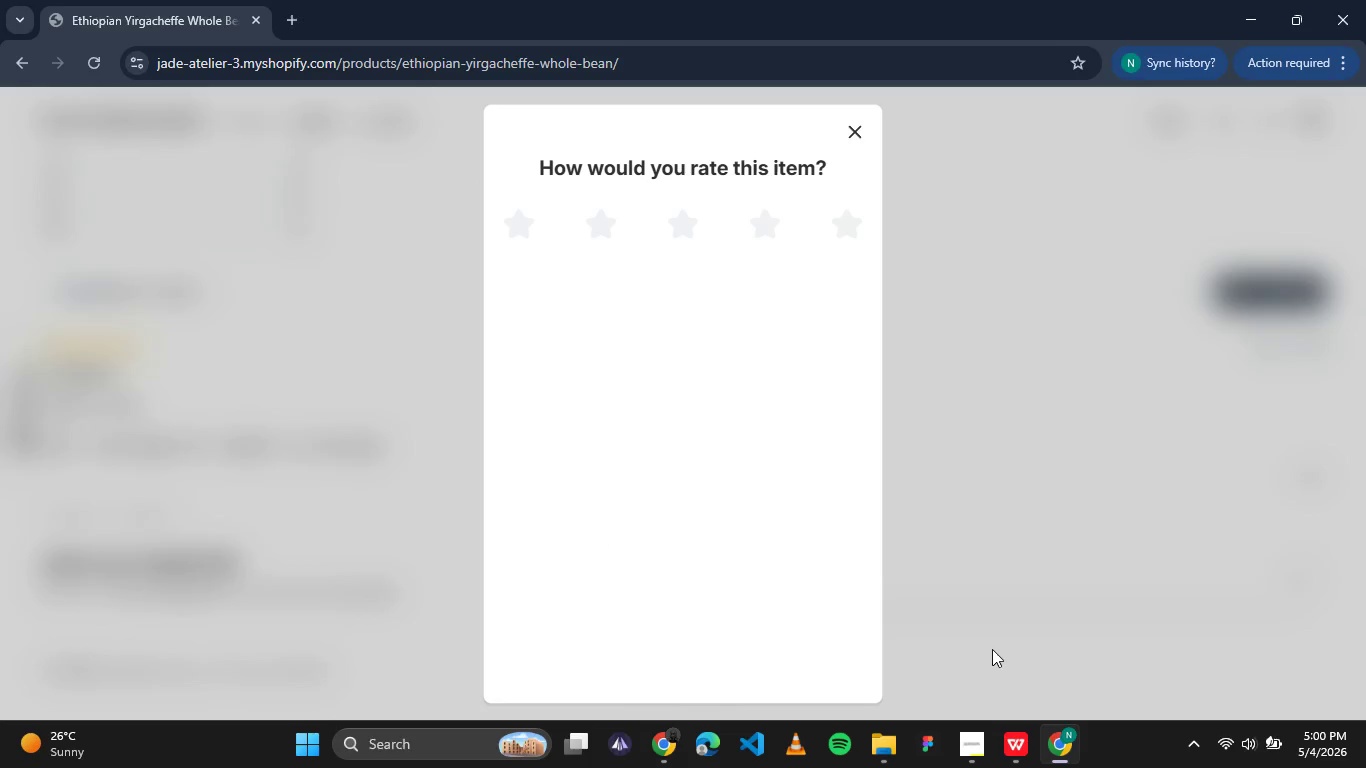 
left_click([1005, 756])
 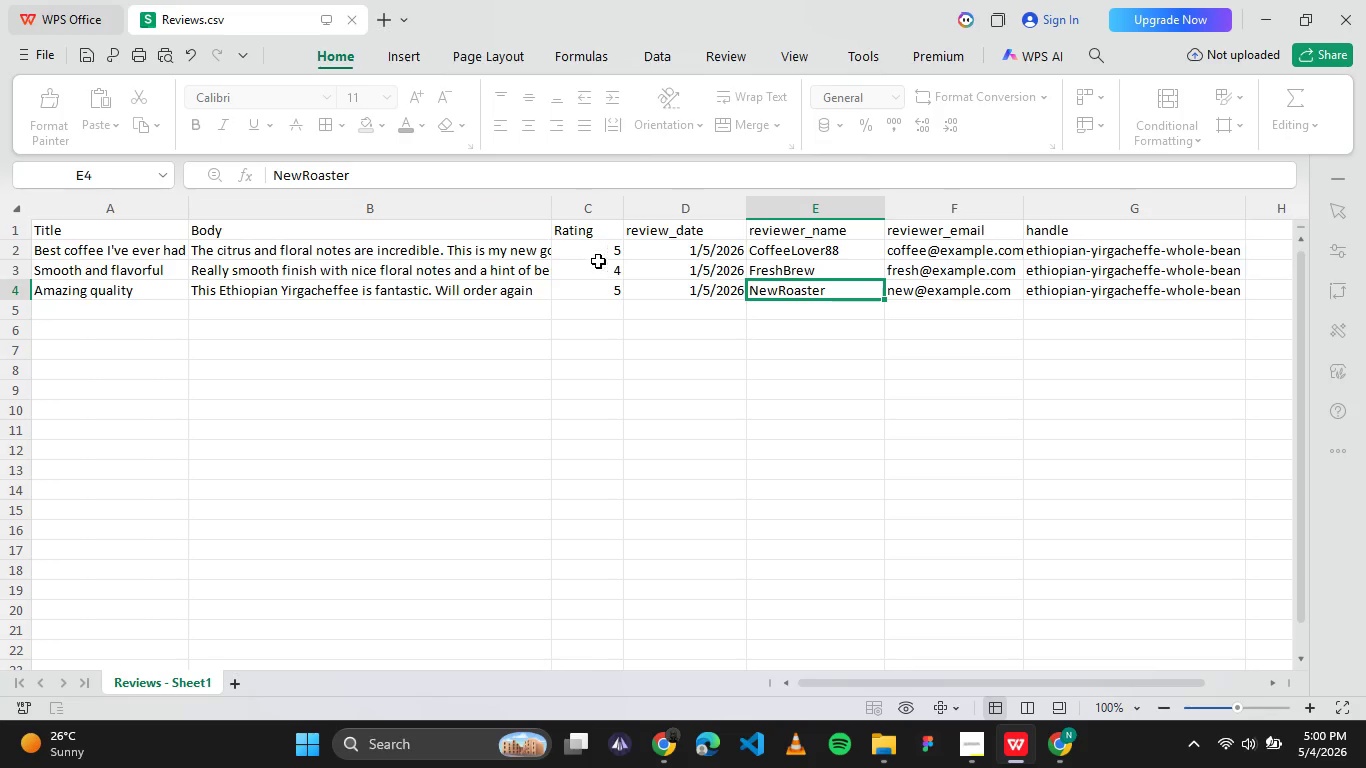 
wait(6.55)
 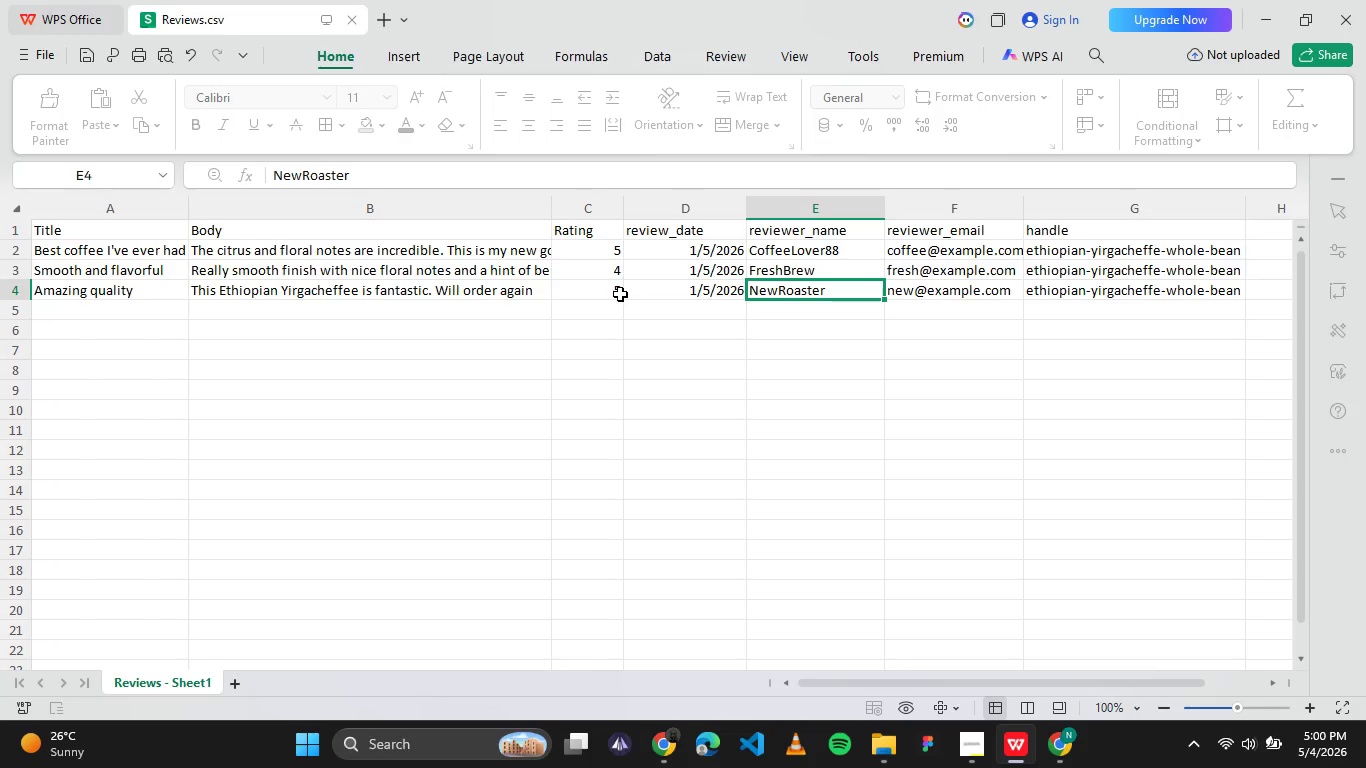 
left_click([332, 252])
 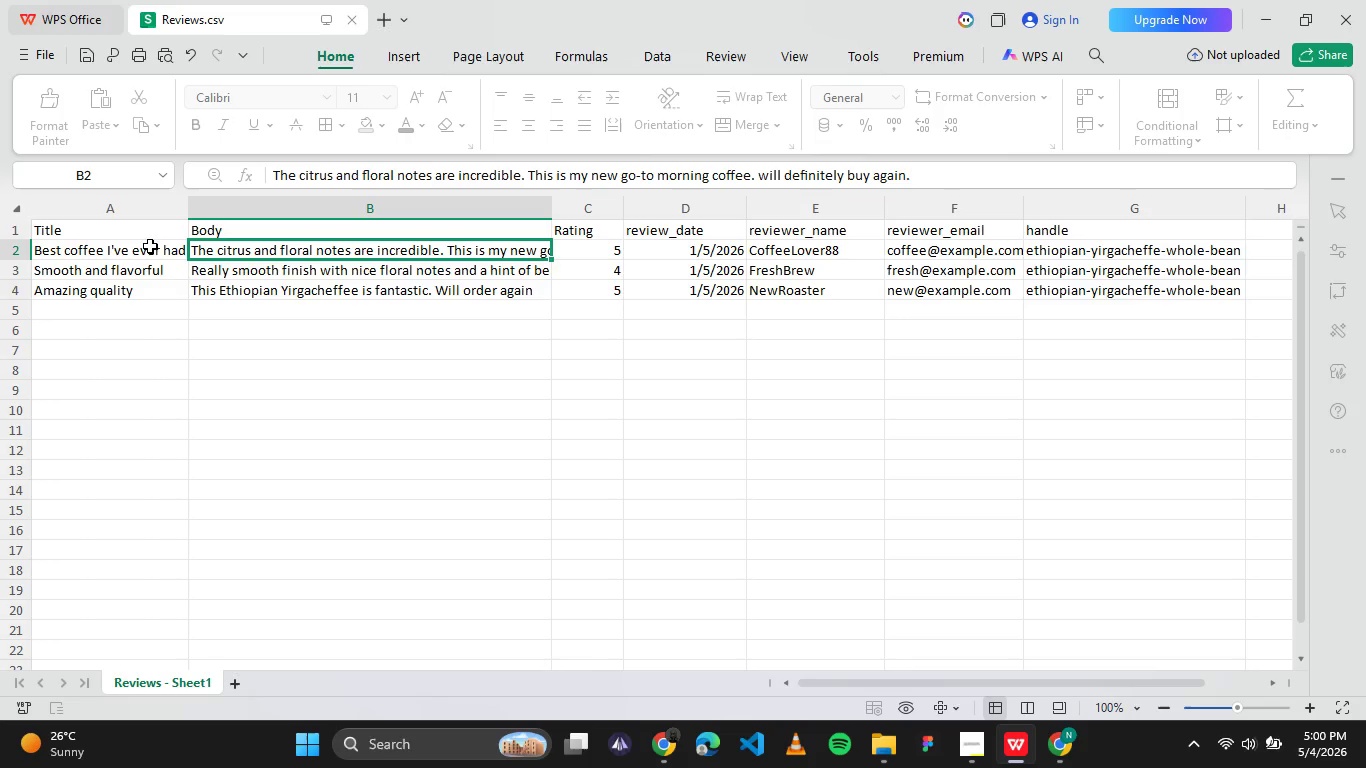 
left_click_drag(start_coordinate=[149, 246], to_coordinate=[216, 253])
 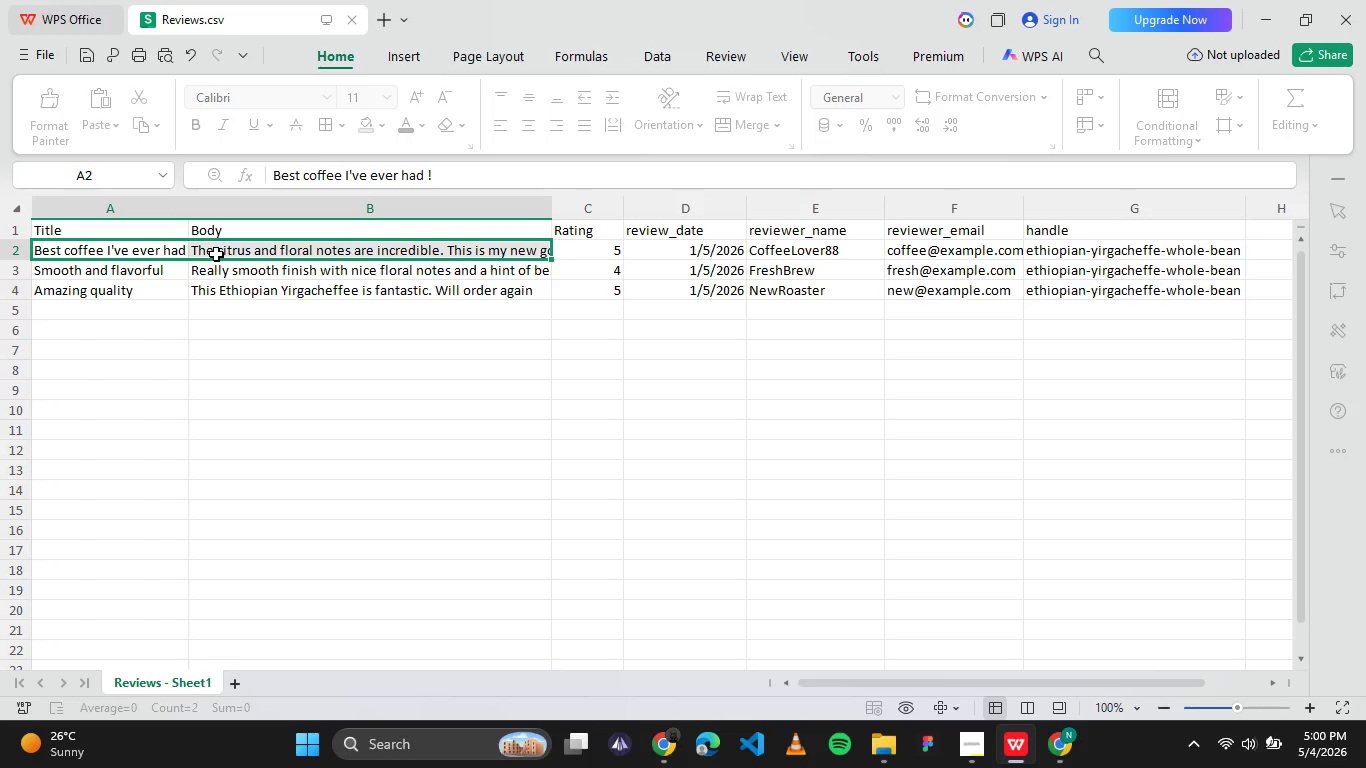 
key(Control+C)
 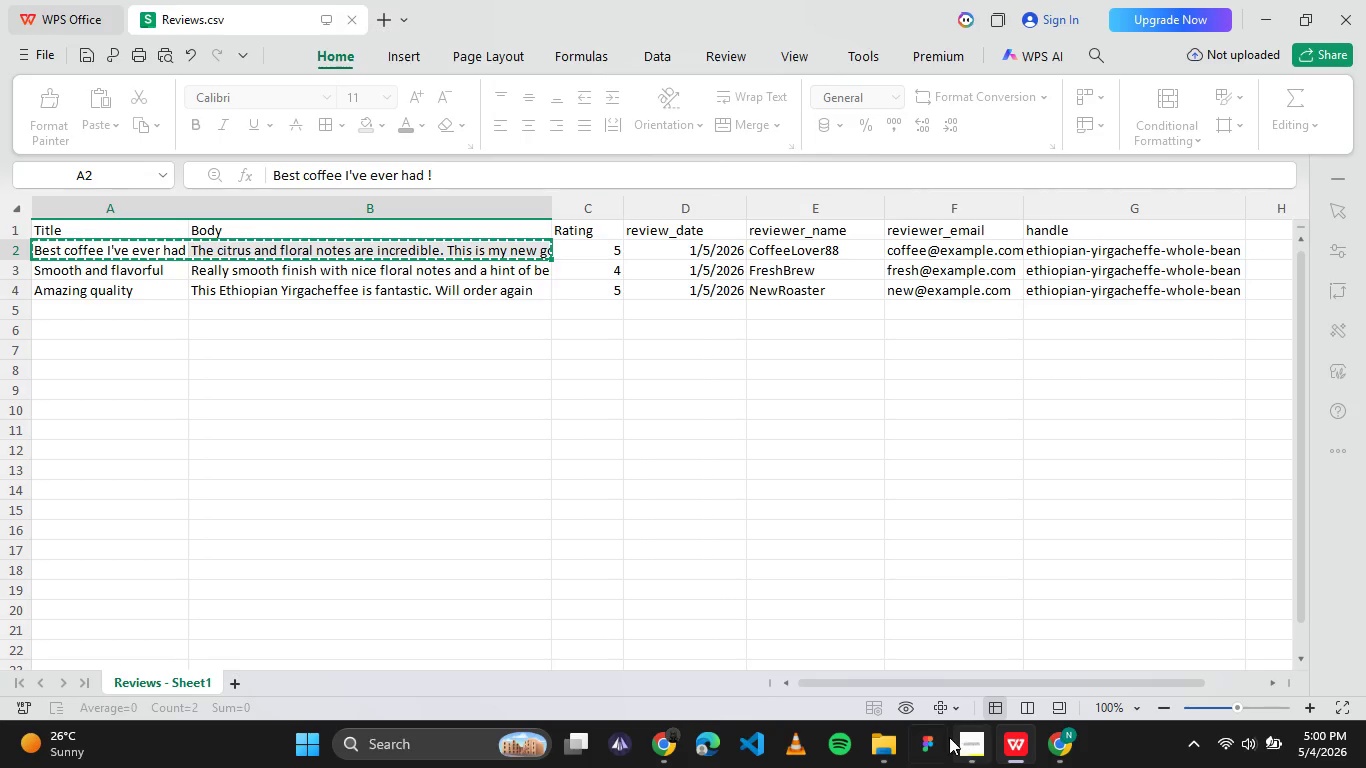 
left_click([973, 740])